 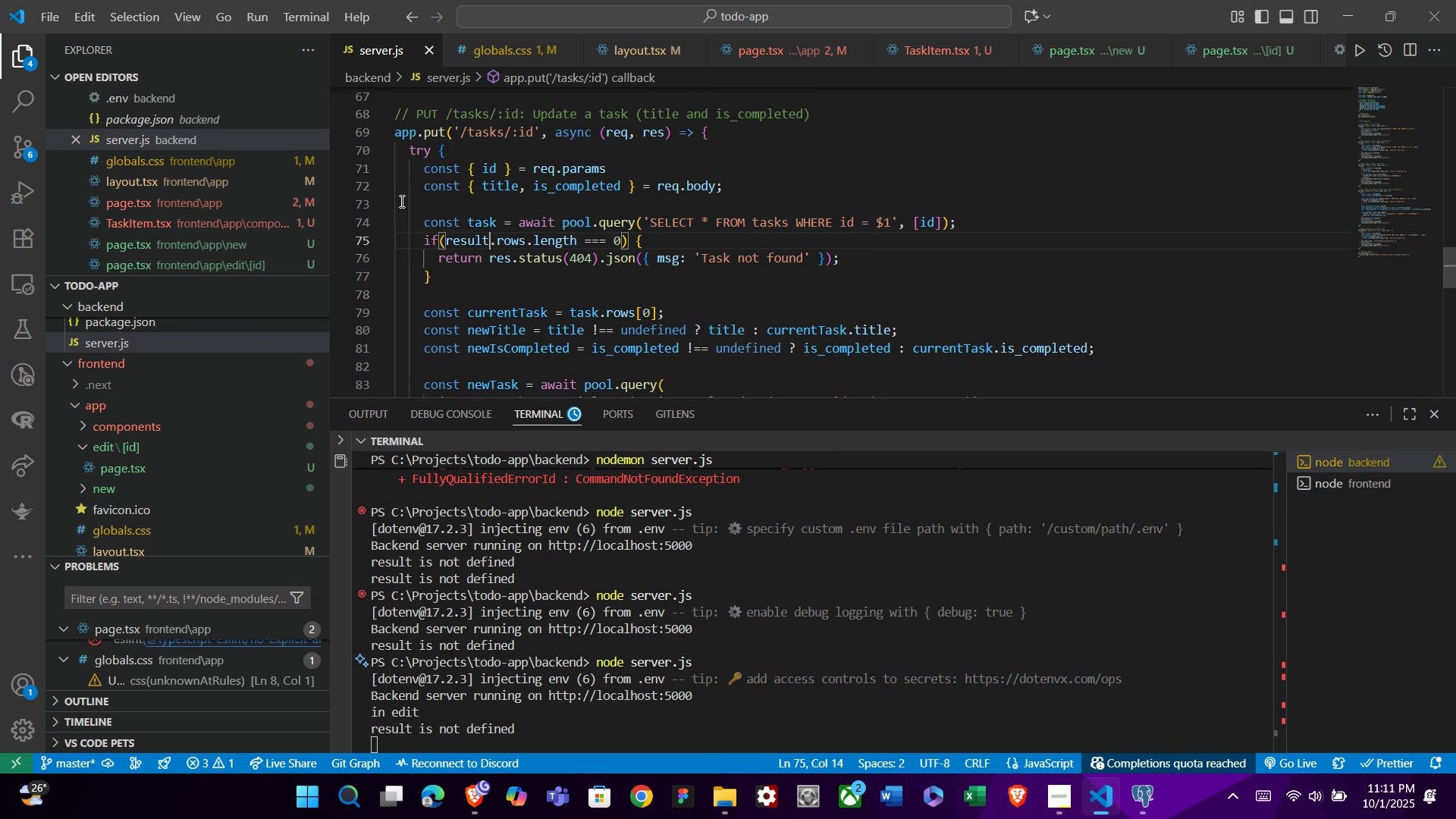 
key(ArrowLeft)
 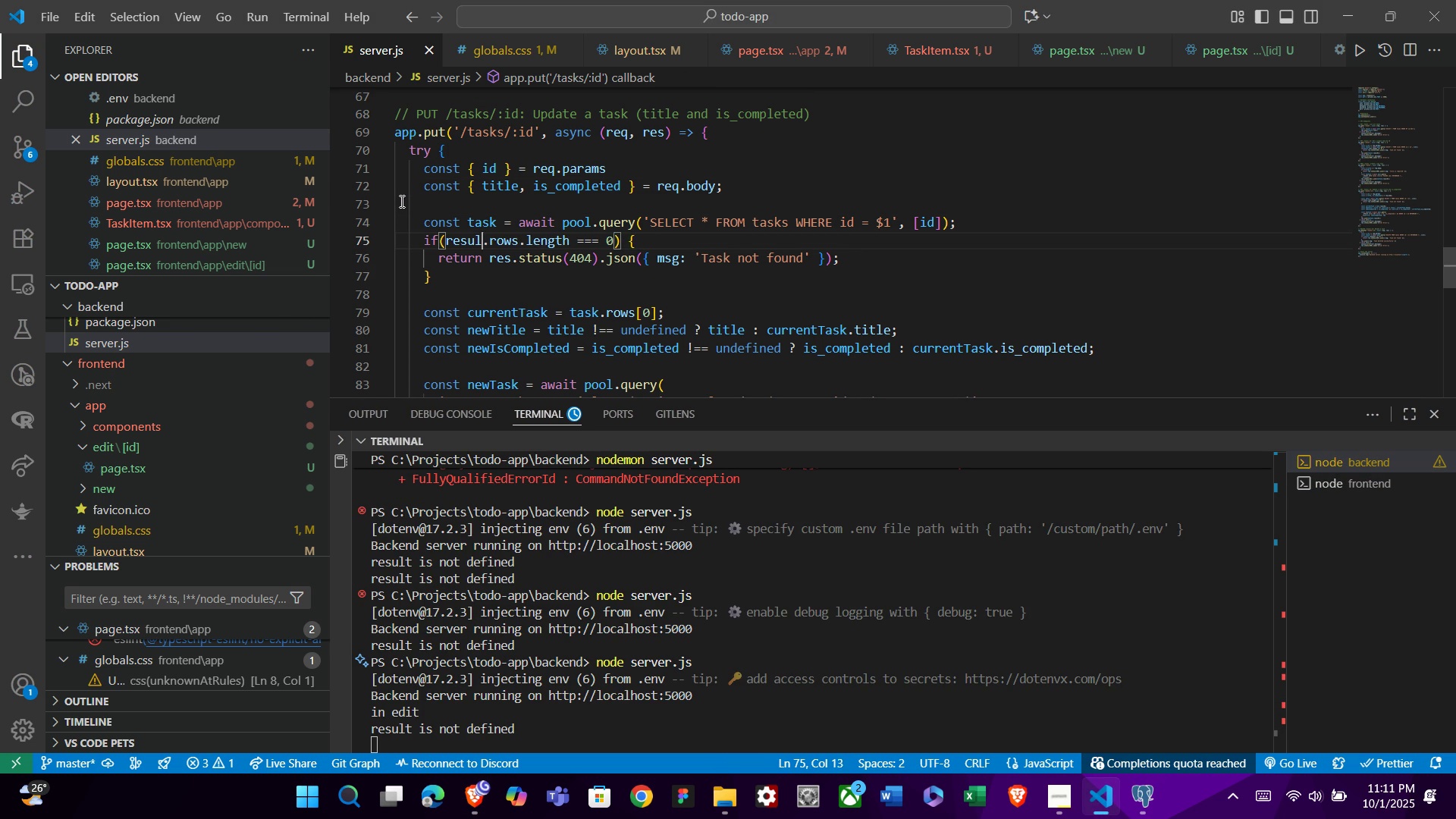 
key(Backspace)
key(Backspace)
key(Backspace)
key(Backspace)
key(Backspace)
type(t)
key(Backspace)
key(Backspace)
type(task)
 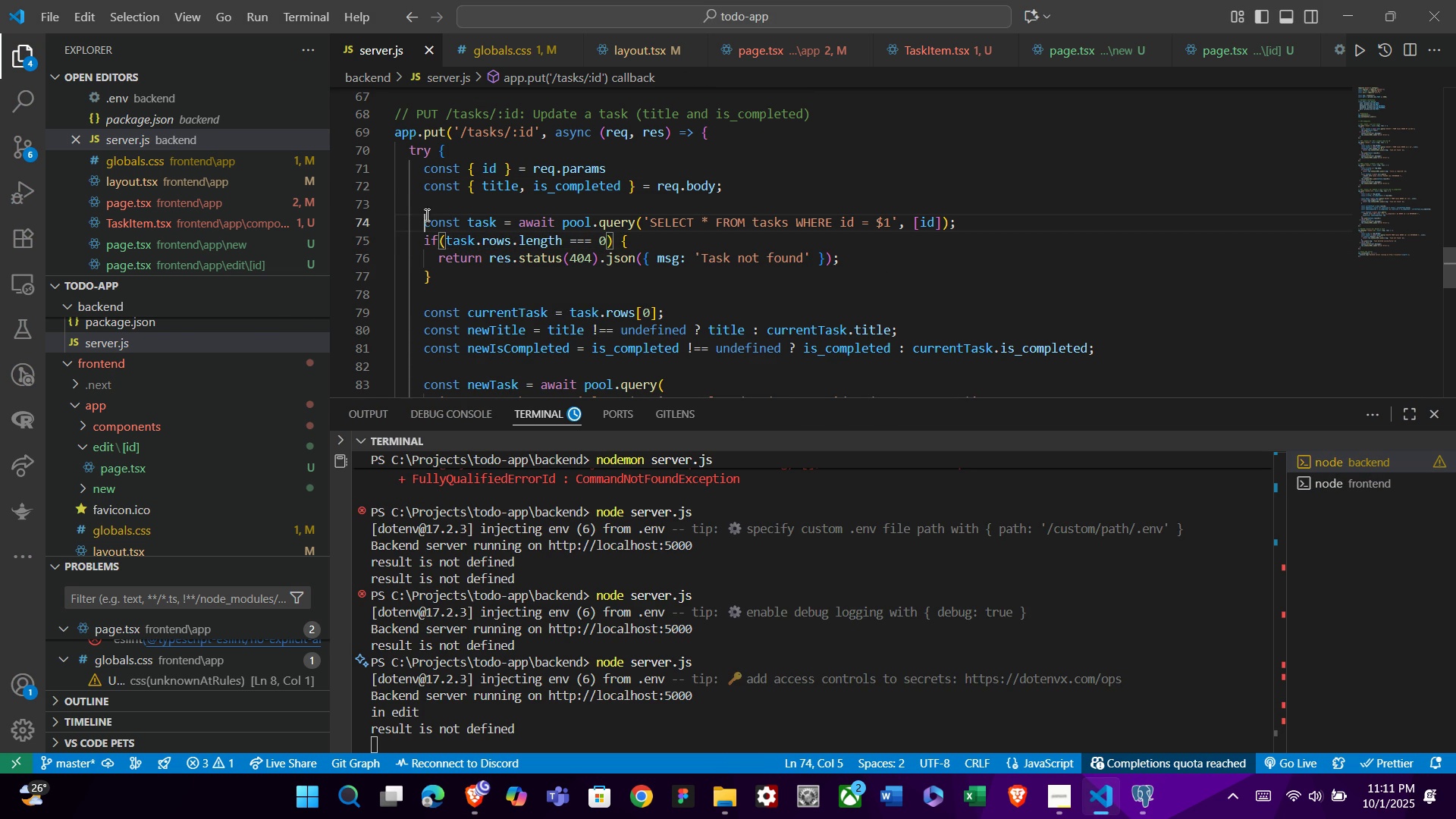 
left_click([425, 215])
 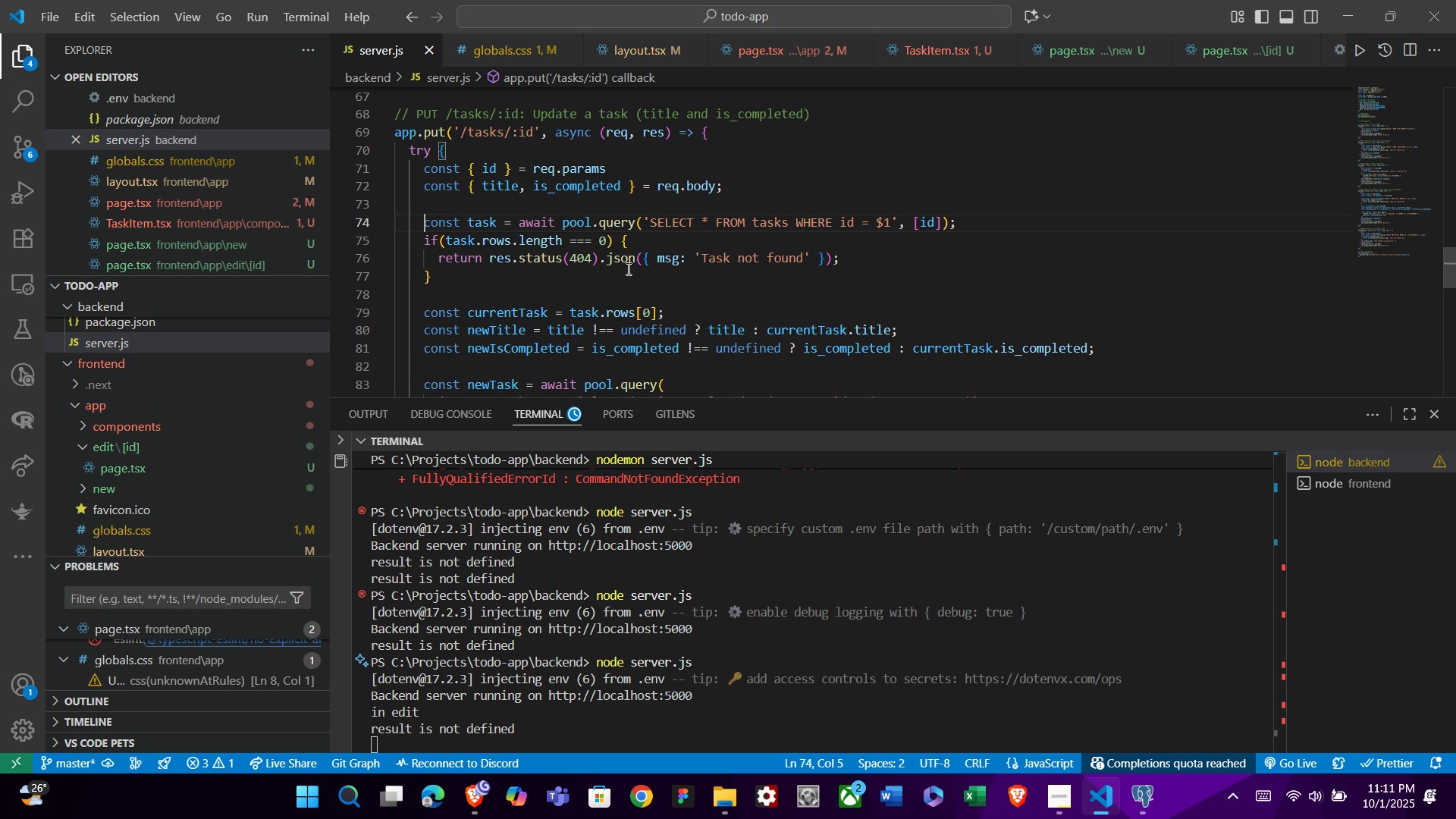 
left_click([627, 268])
 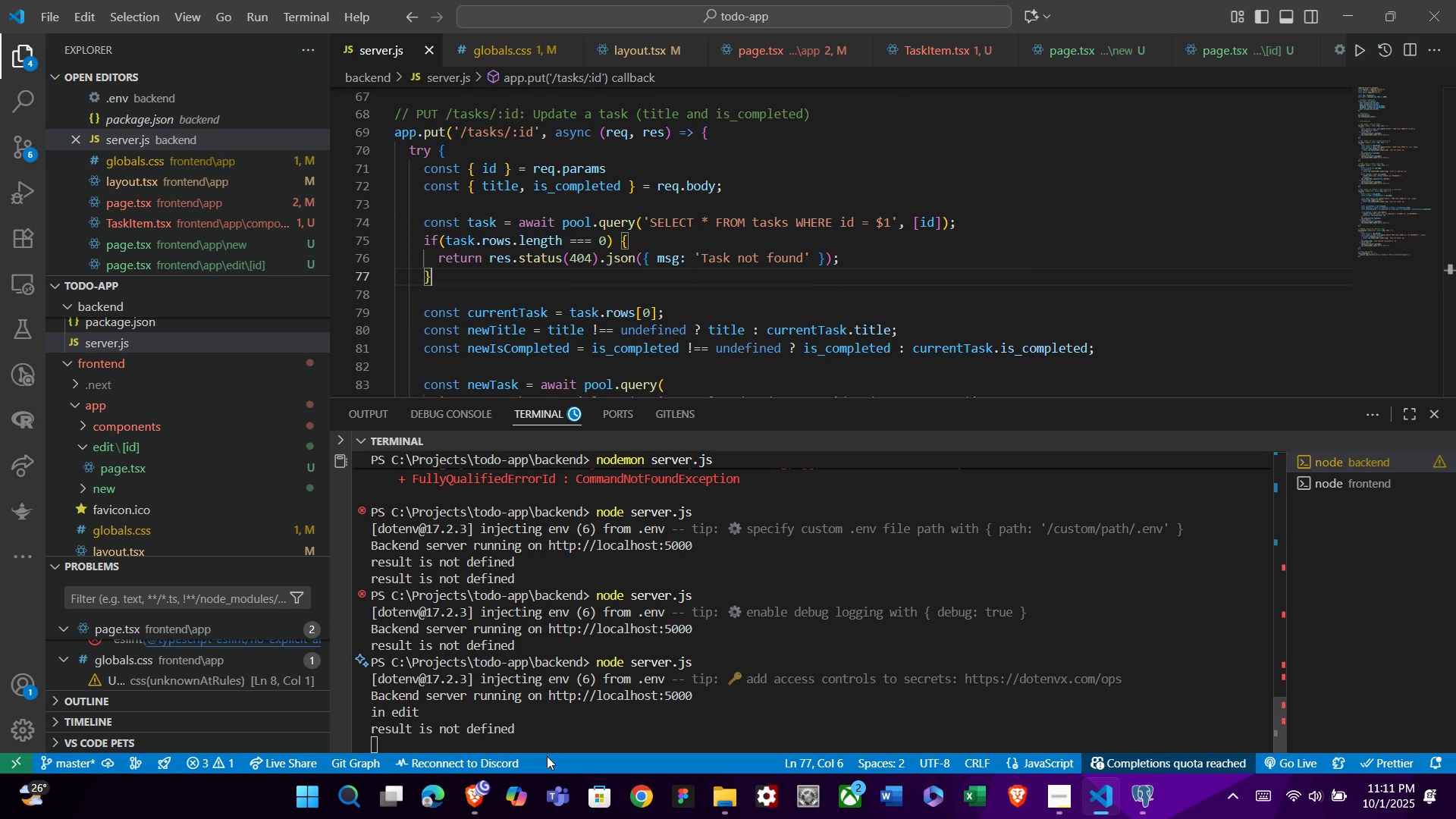 
left_click([471, 793])
 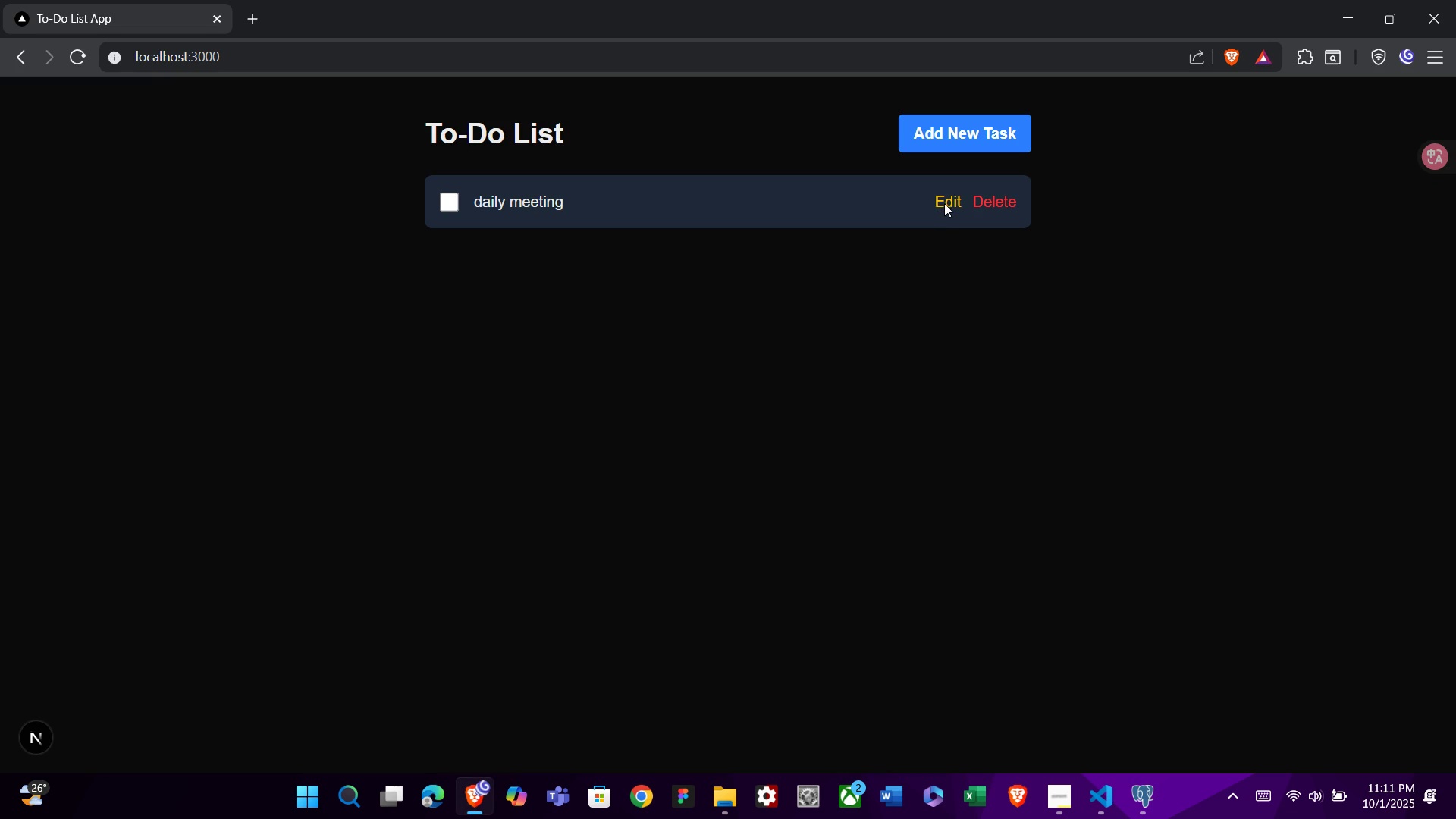 
left_click([945, 203])
 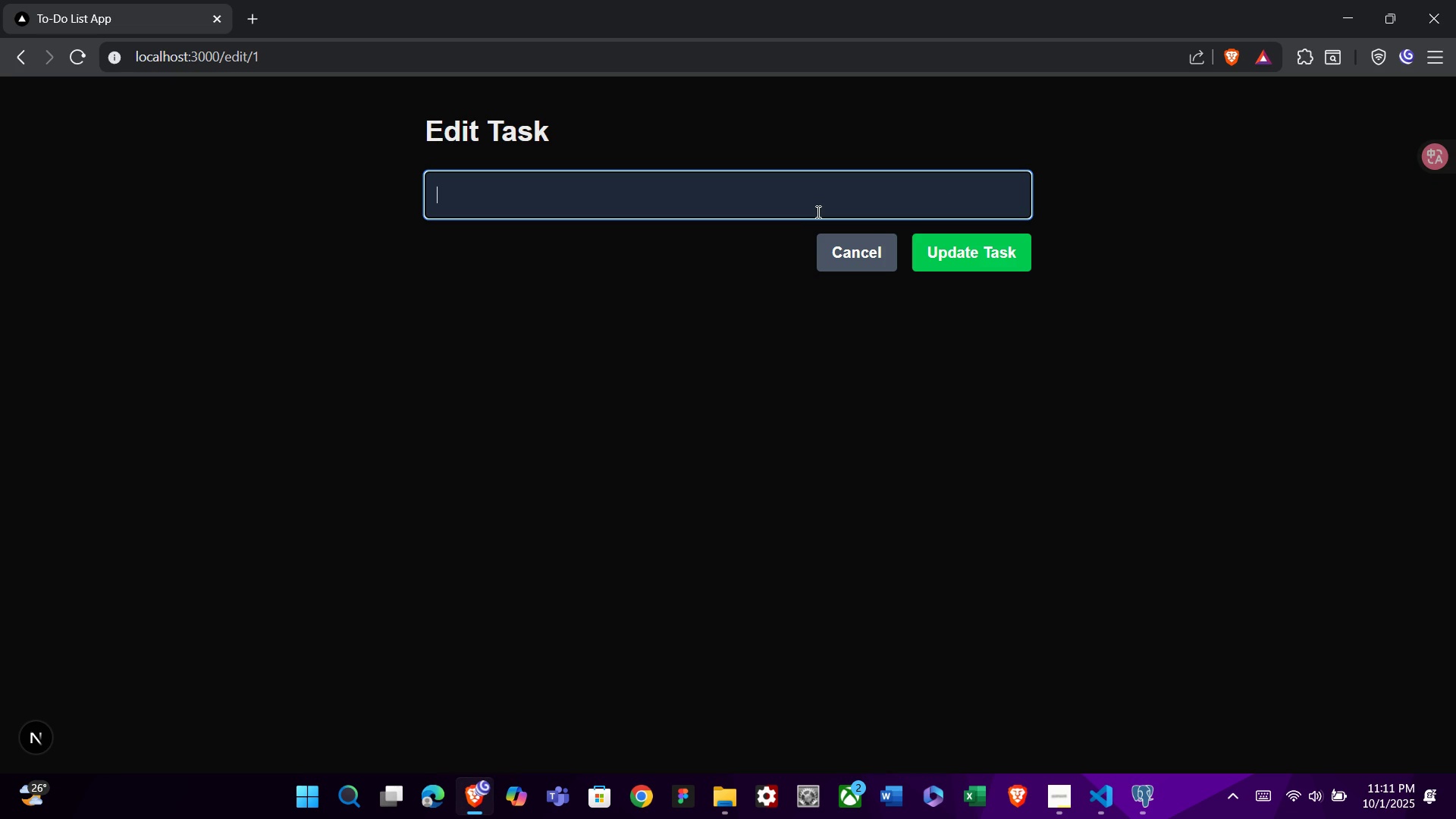 
left_click([817, 212])
 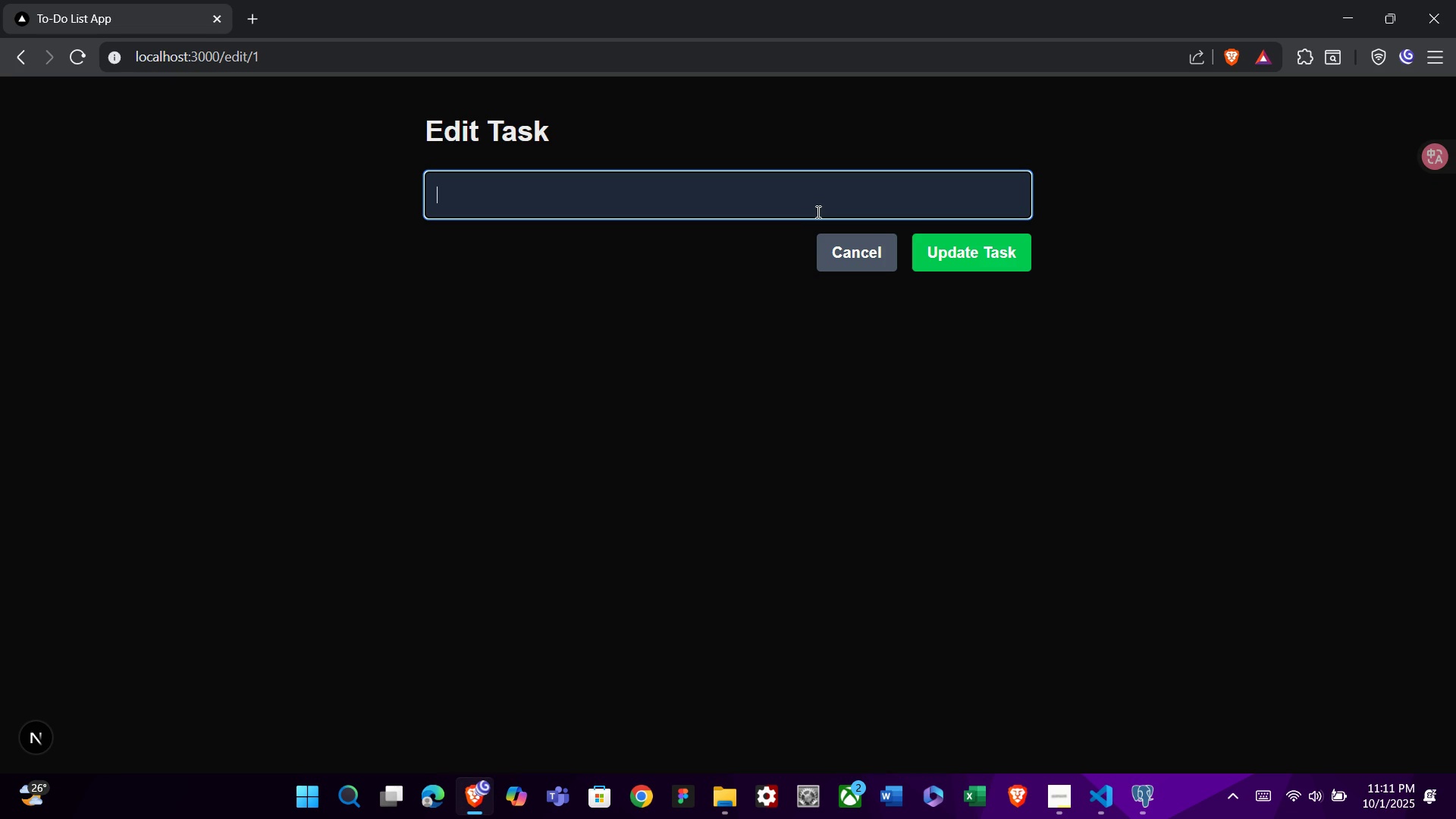 
type(edit)
 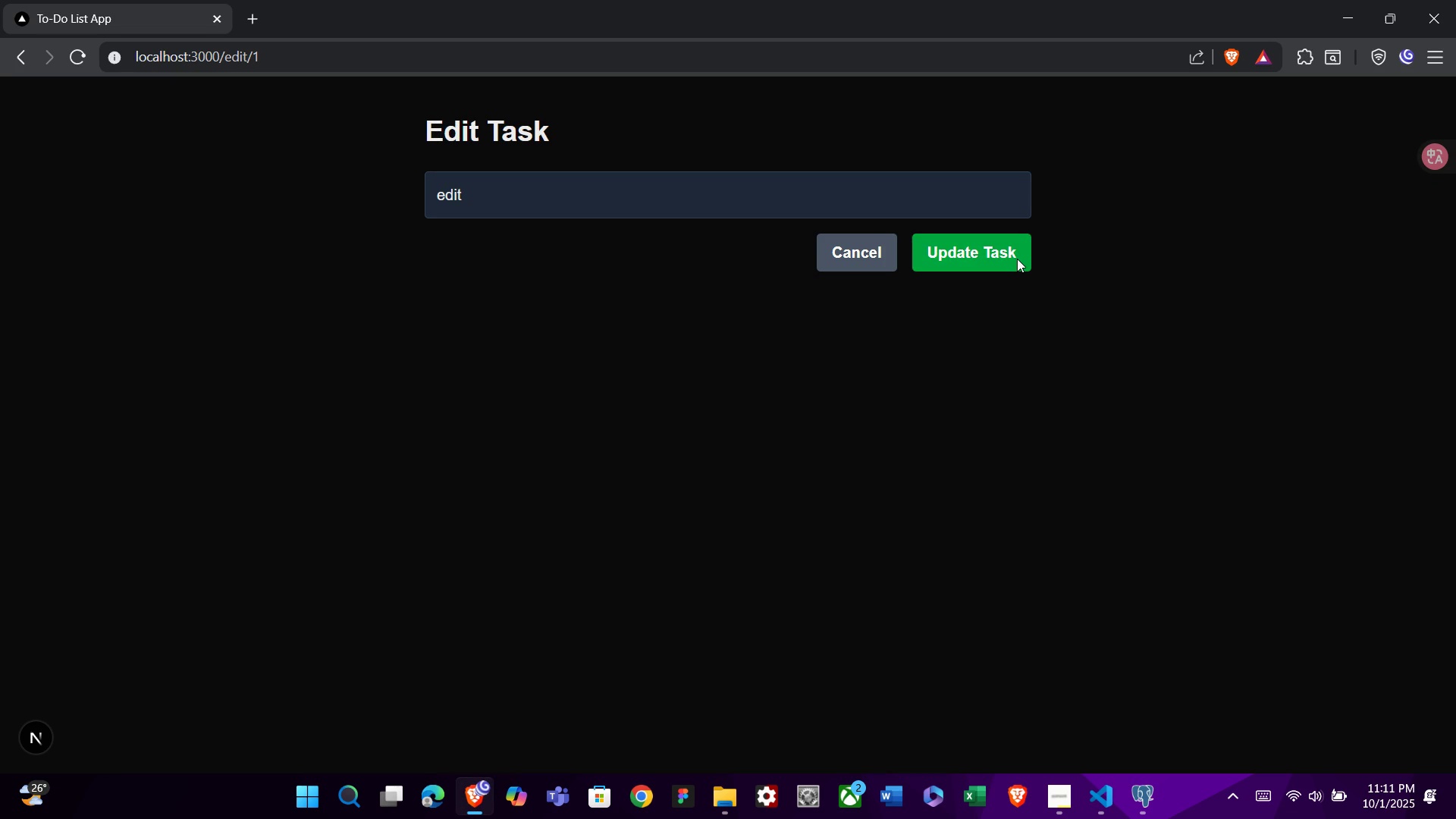 
left_click([1017, 259])
 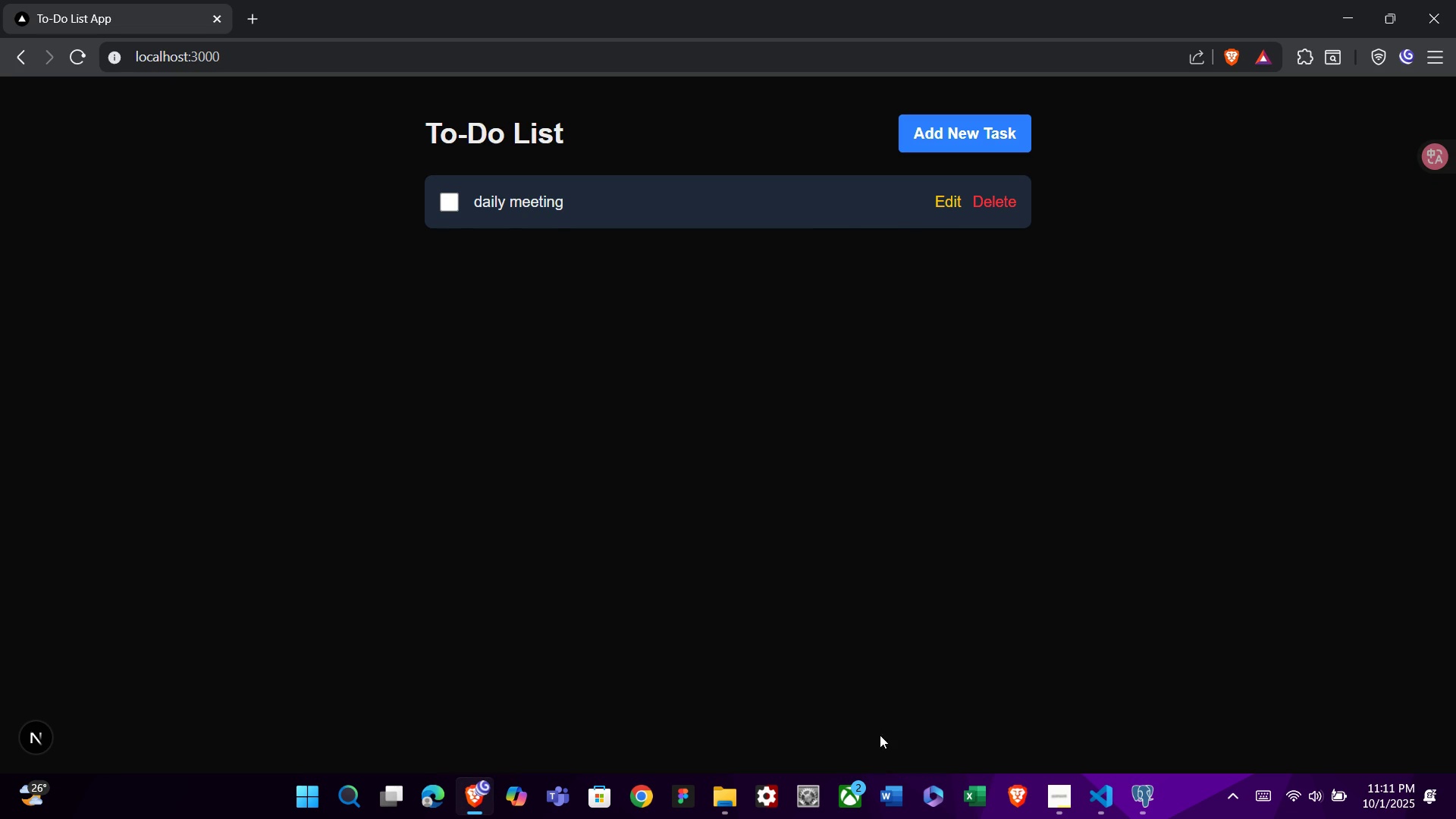 
left_click([1094, 792])
 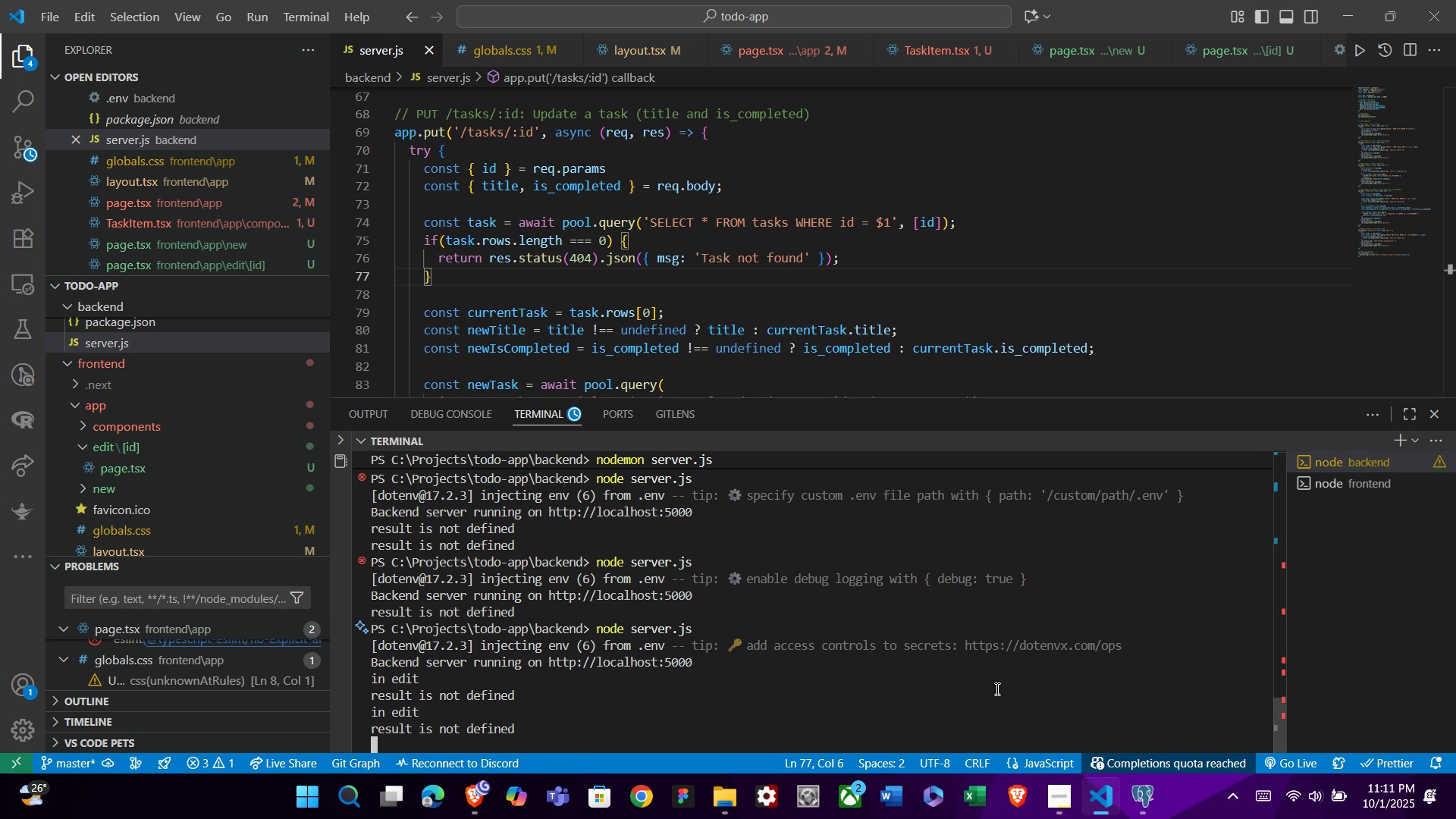 
left_click([996, 689])
 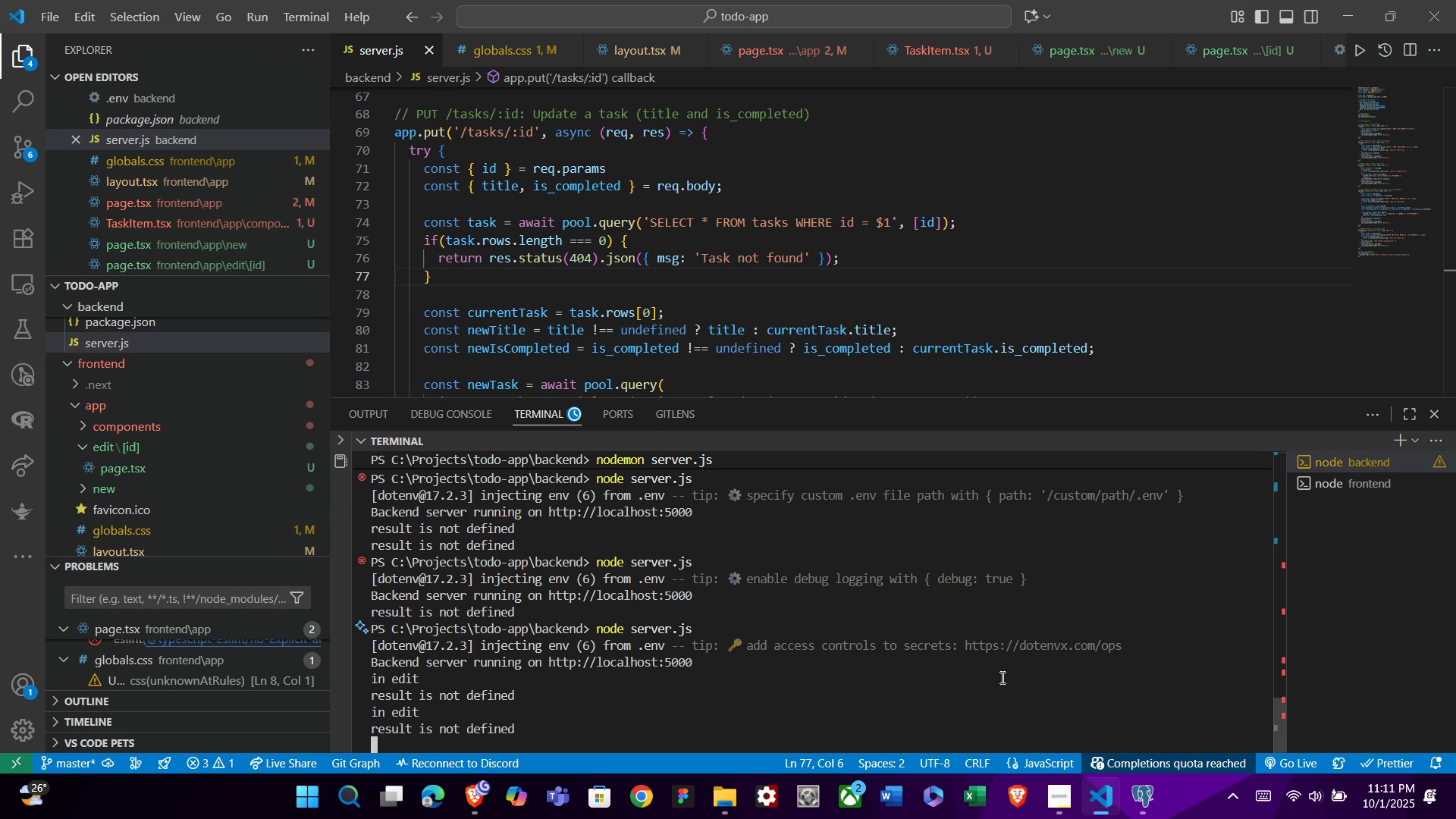 
key(Control+ControlLeft)
 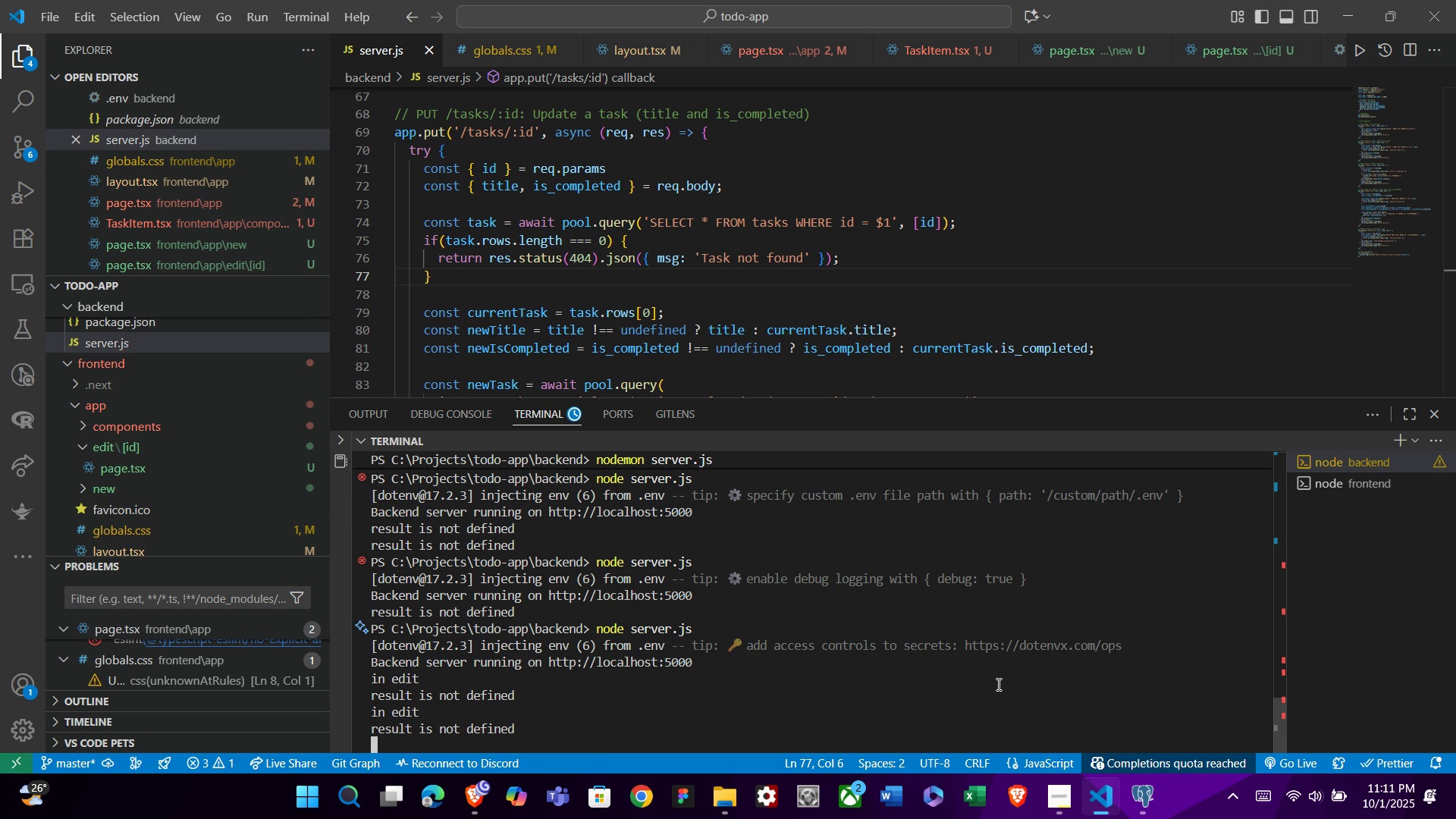 
key(Control+C)
 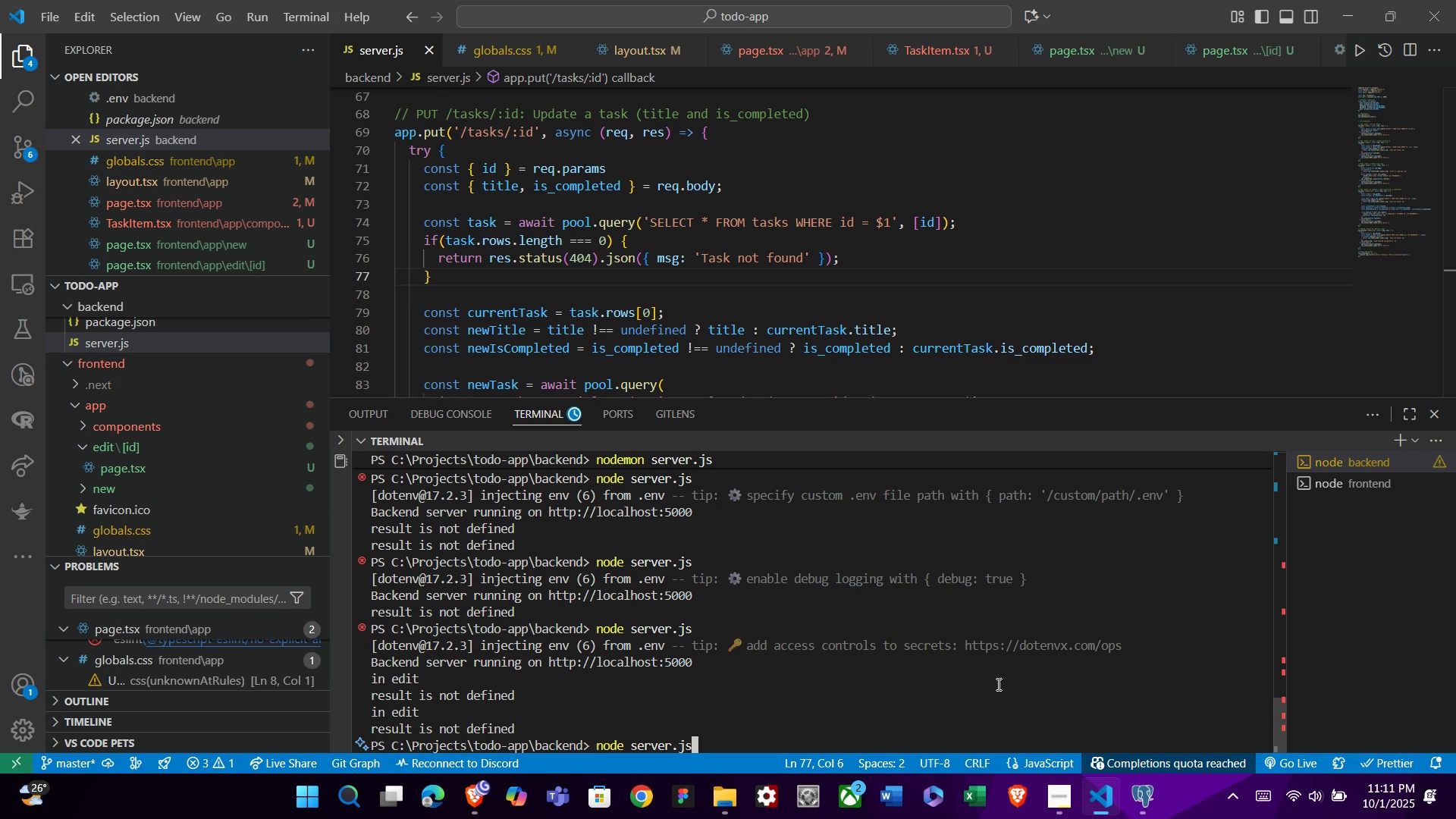 
key(ArrowUp)
 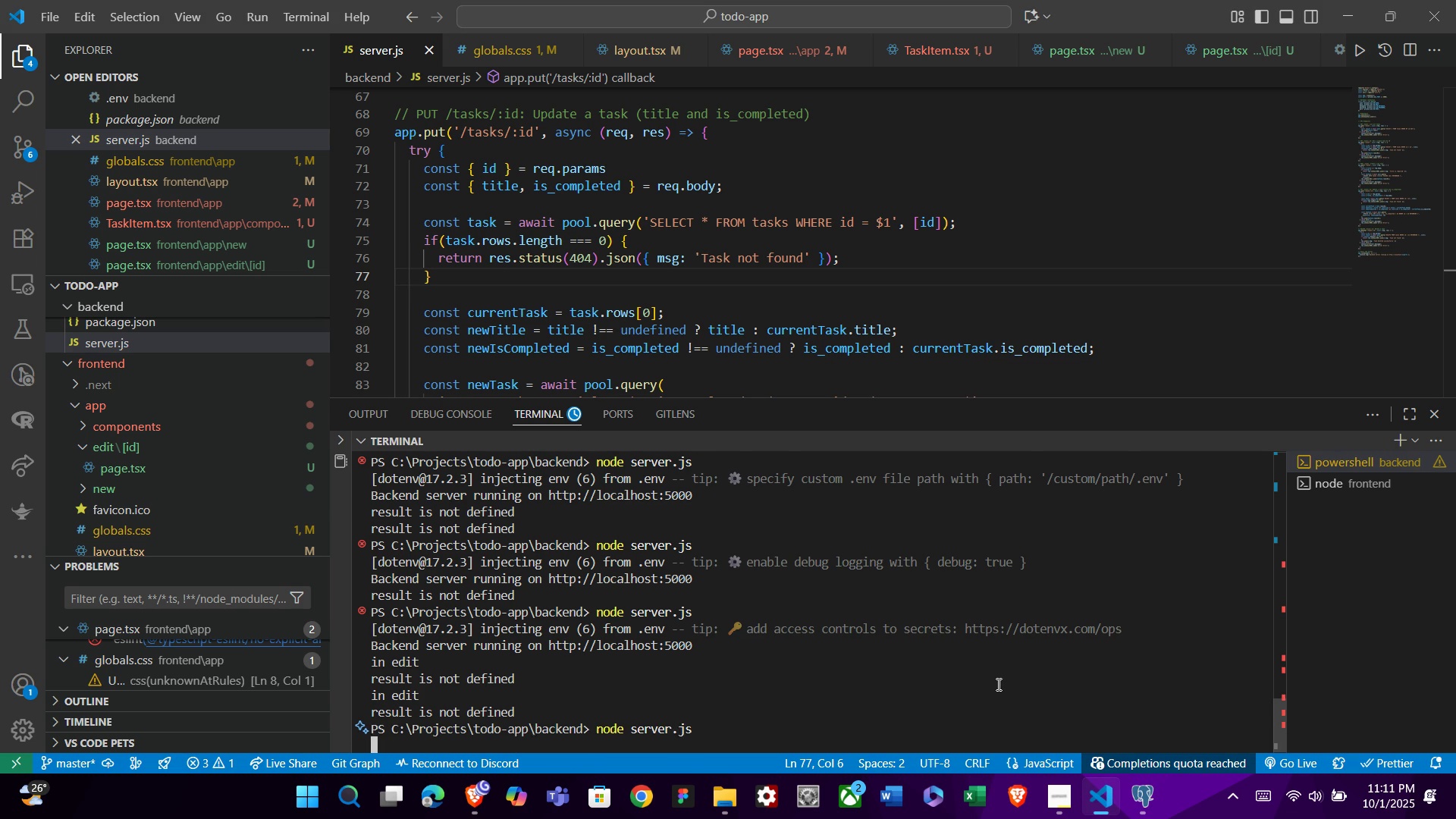 
key(Enter)
 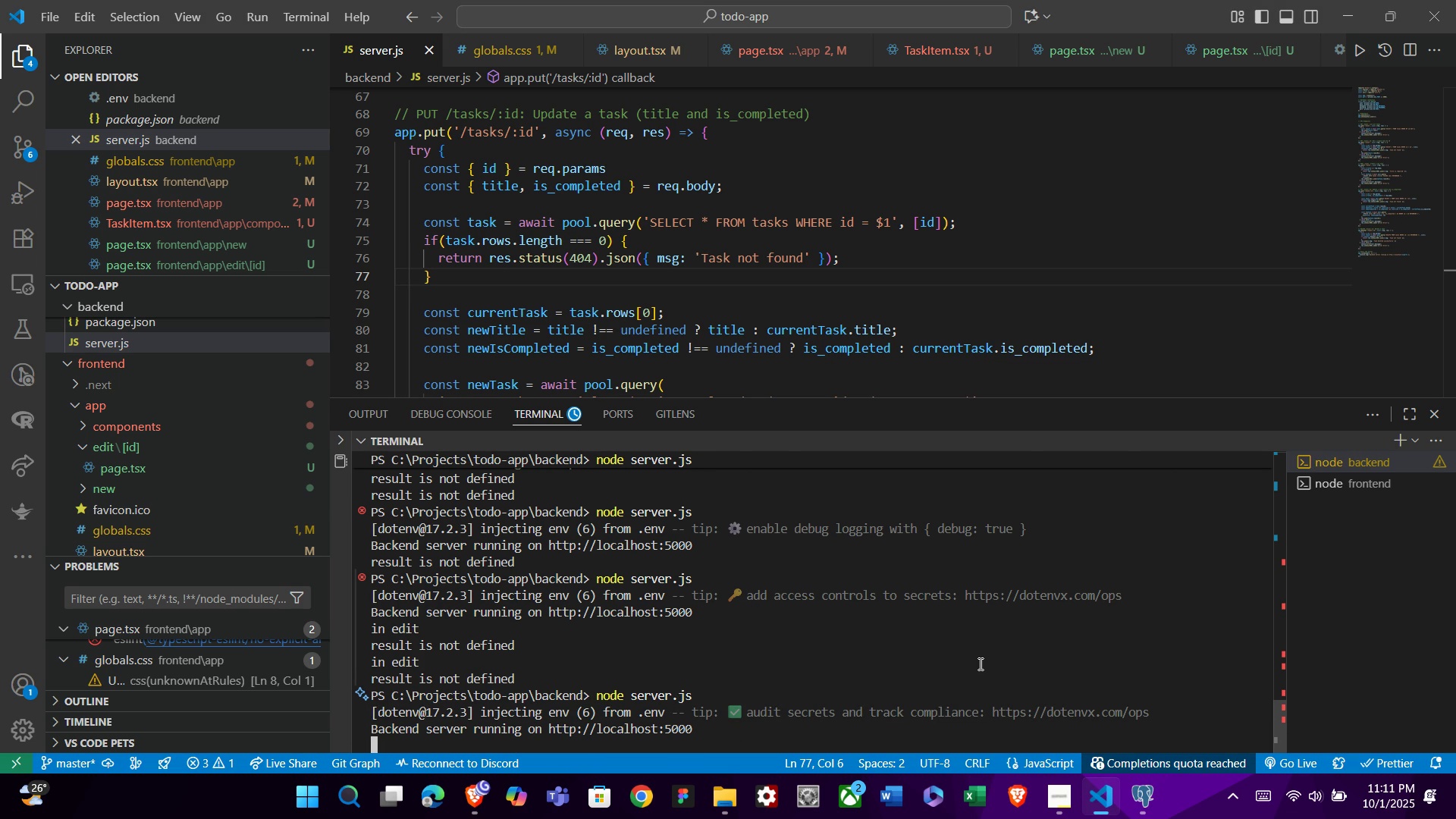 
key(Alt+AltLeft)
 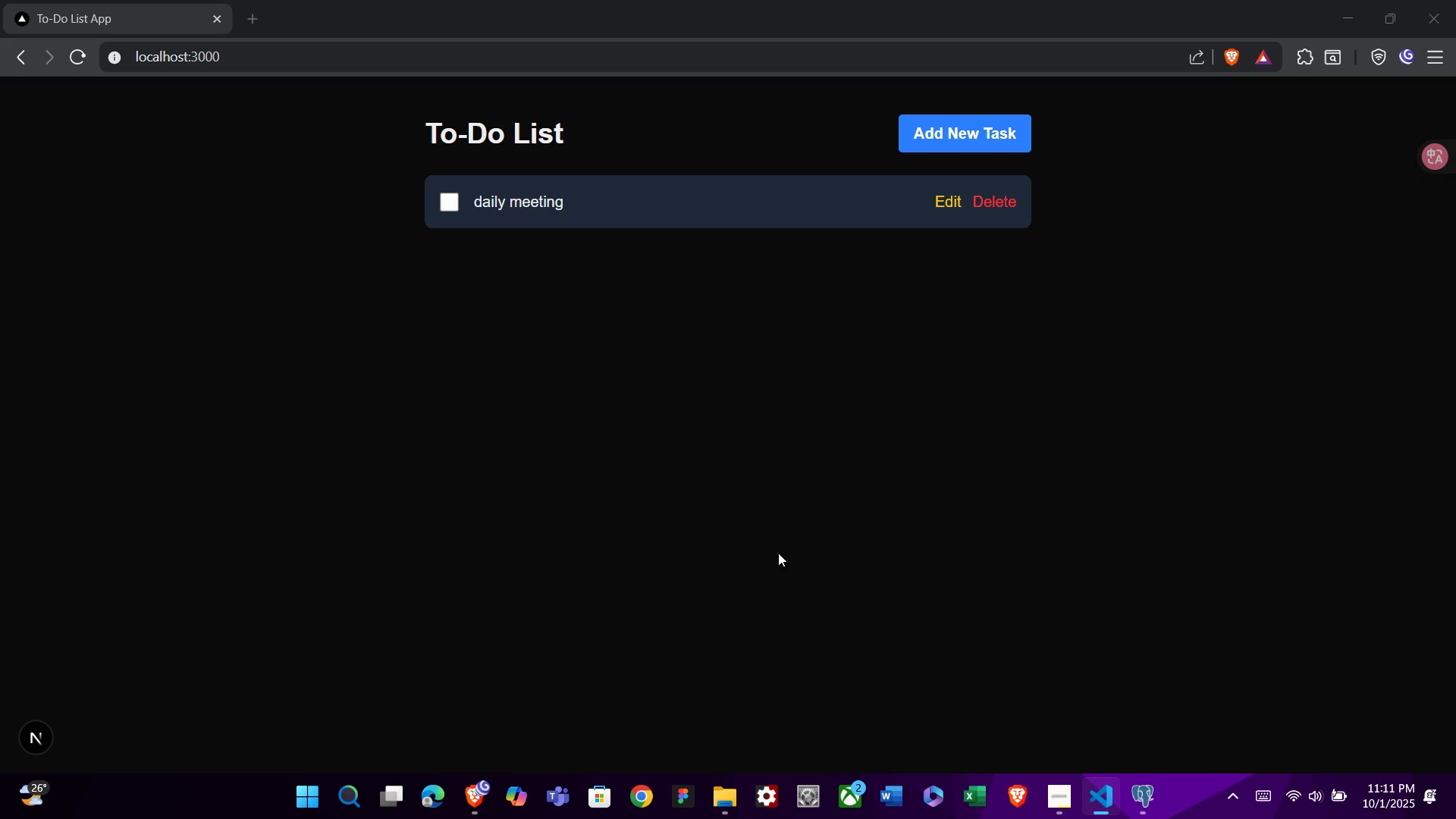 
key(Alt+Tab)
 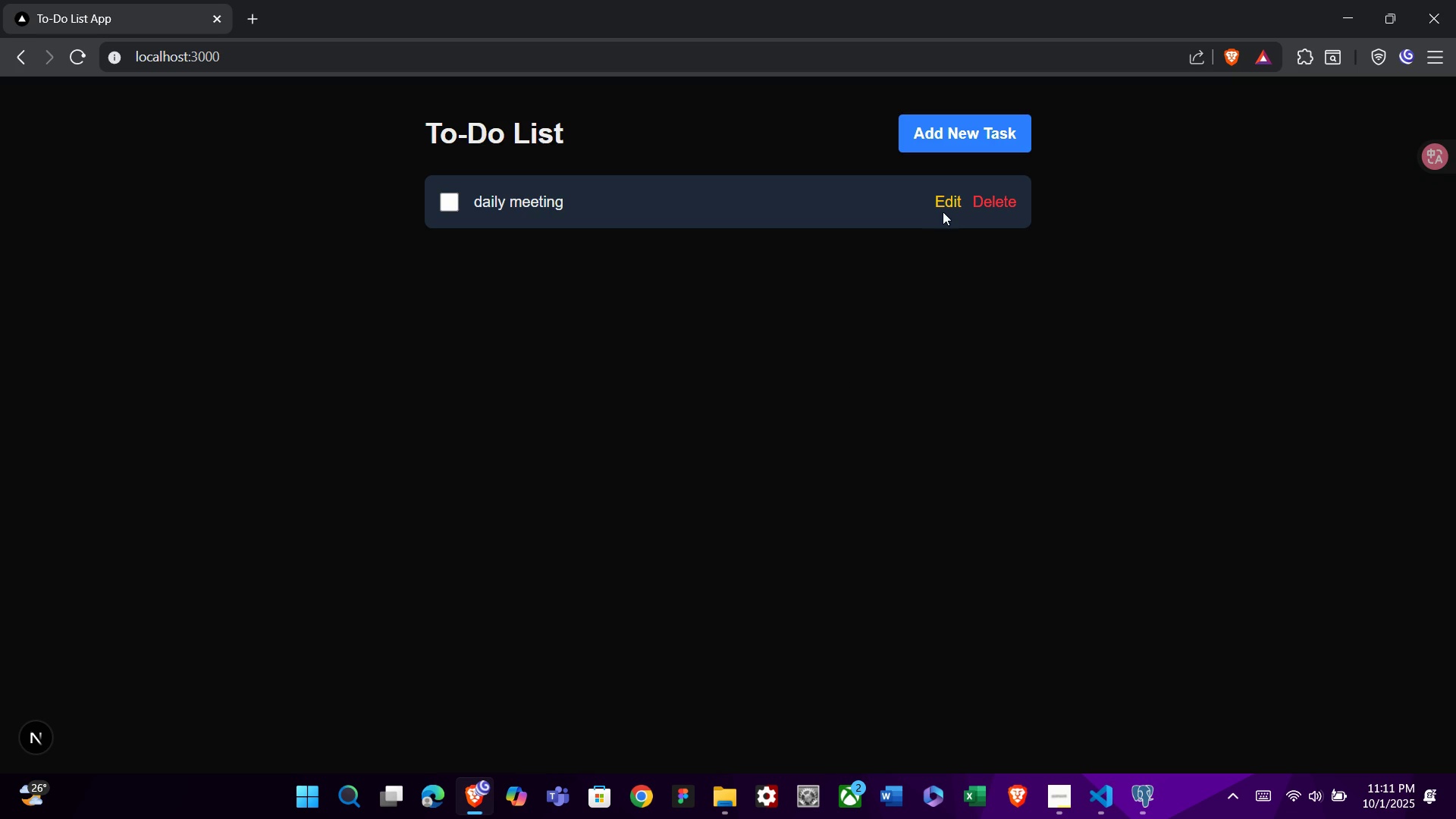 
left_click([943, 212])
 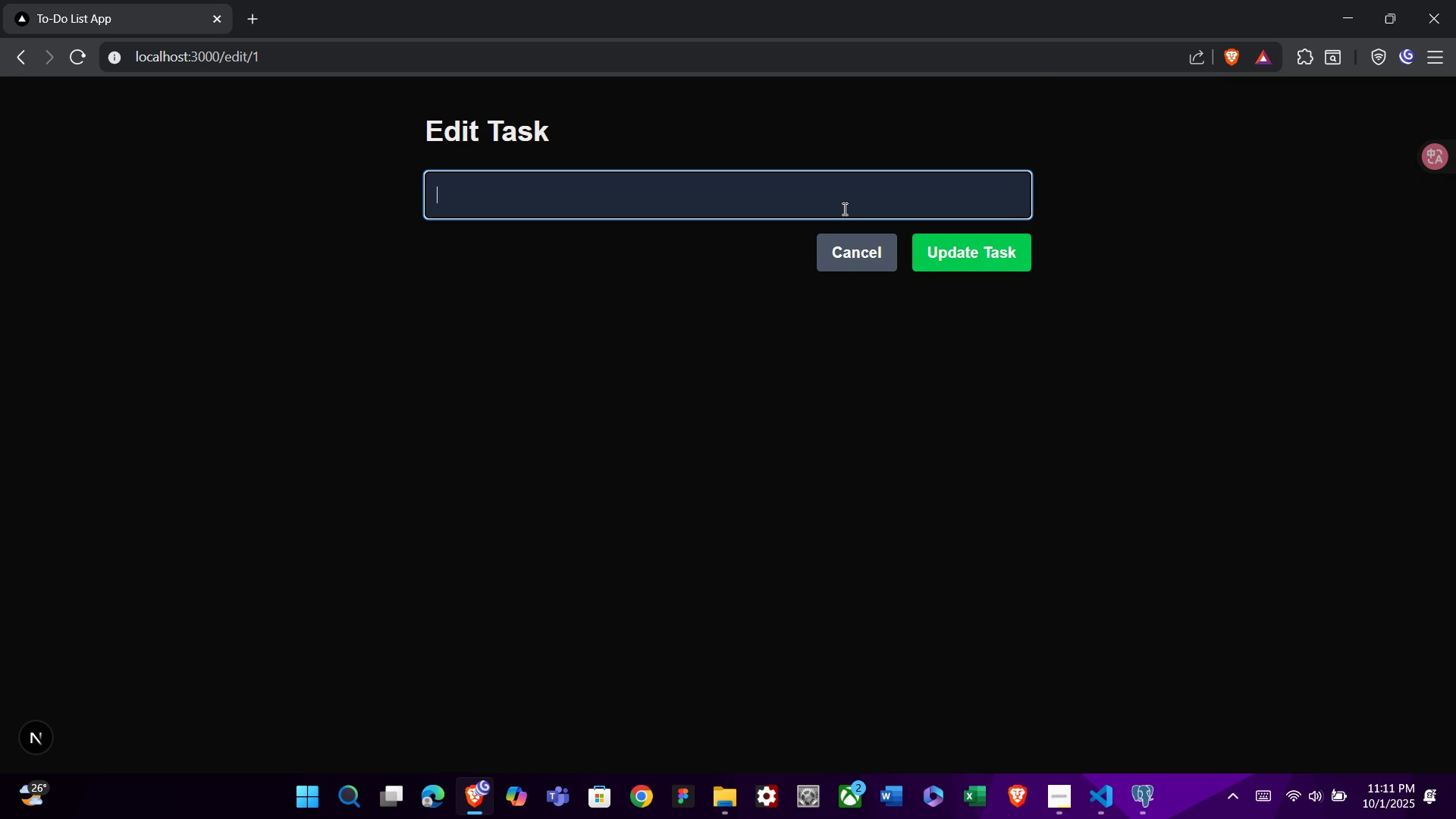 
type(d)
key(Backspace)
key(Backspace)
type(meeing)
key(Backspace)
key(Backspace)
key(Backspace)
type(ting 2)
 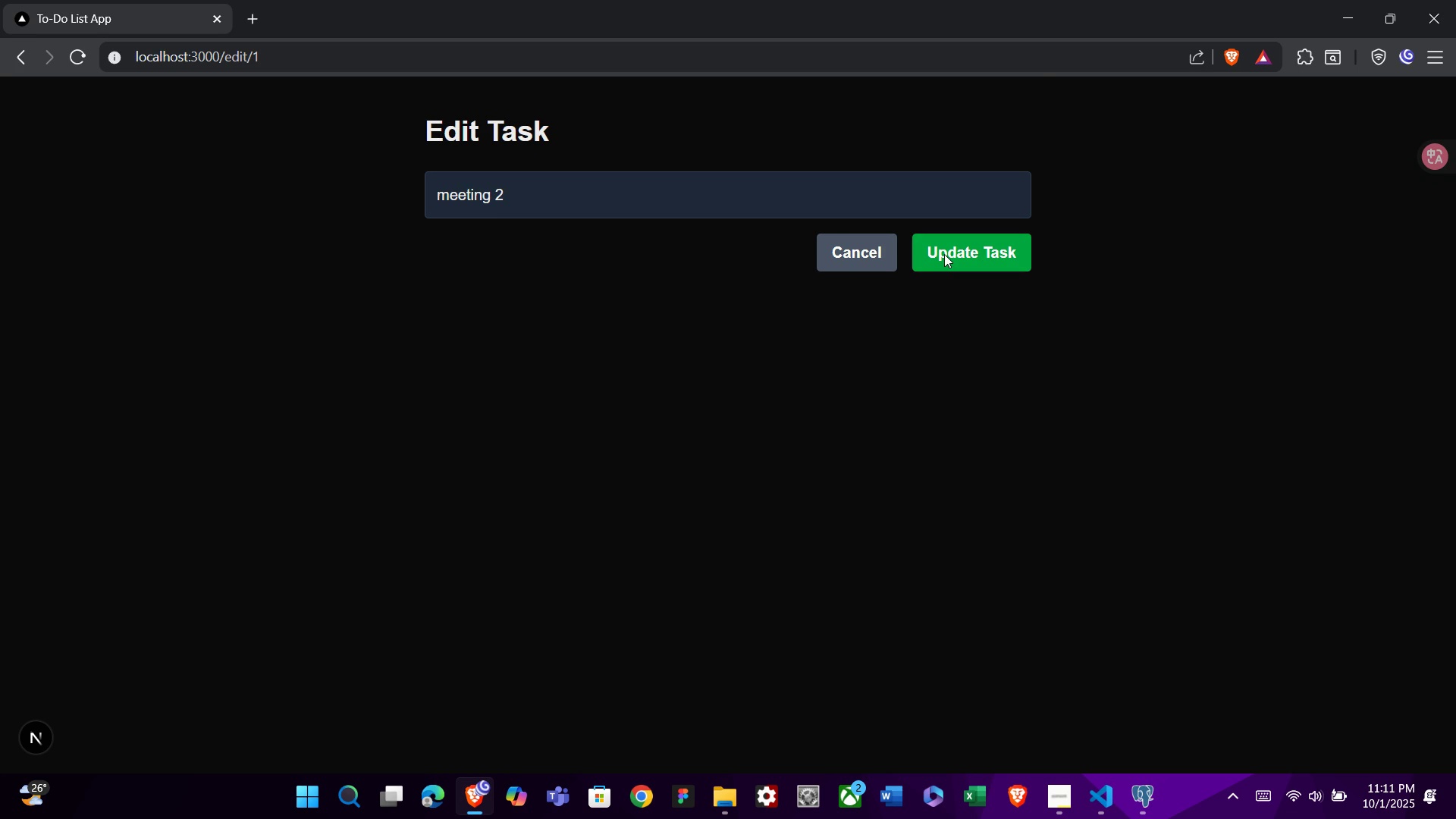 
left_click([944, 254])
 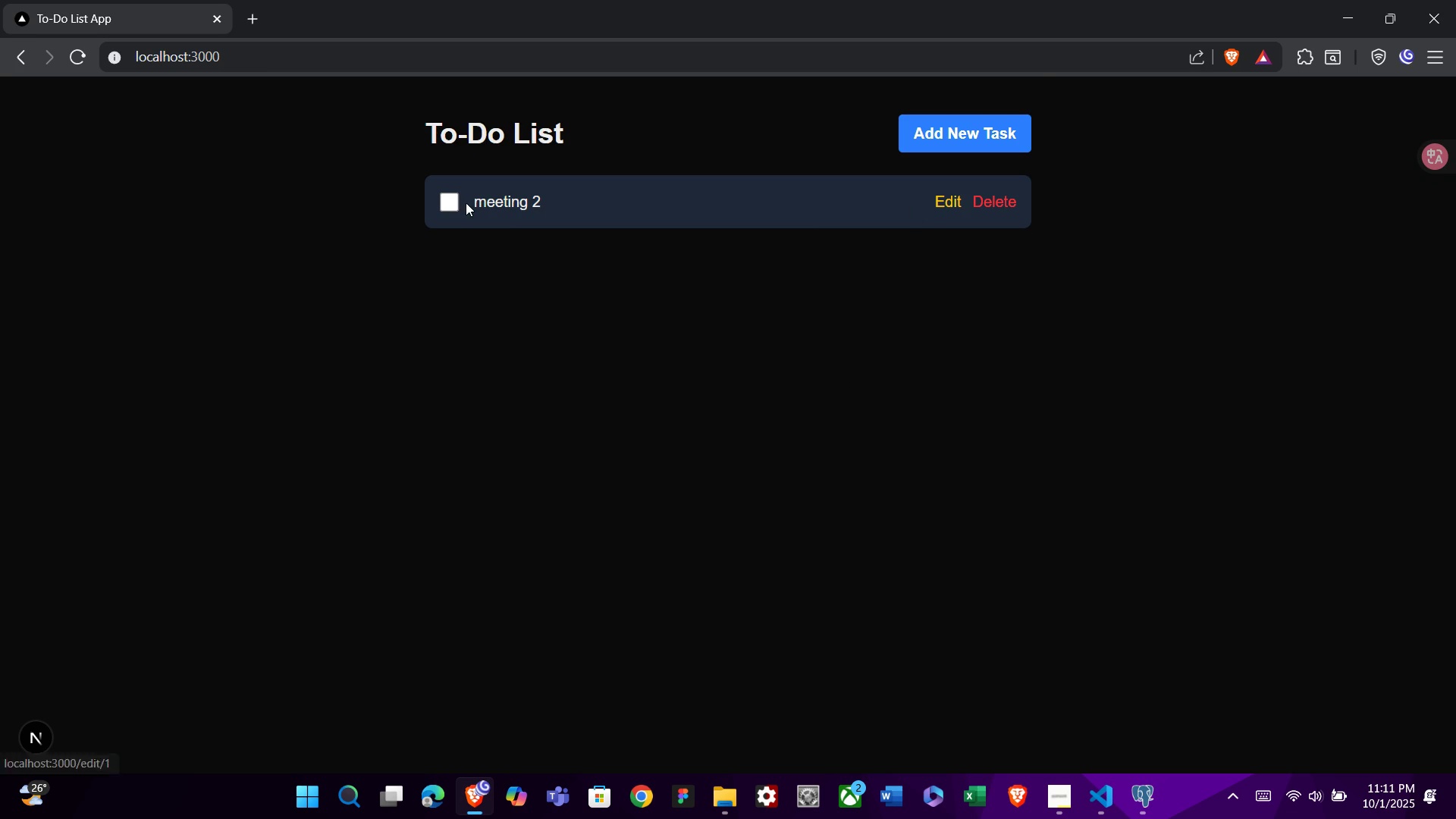 
left_click([453, 203])
 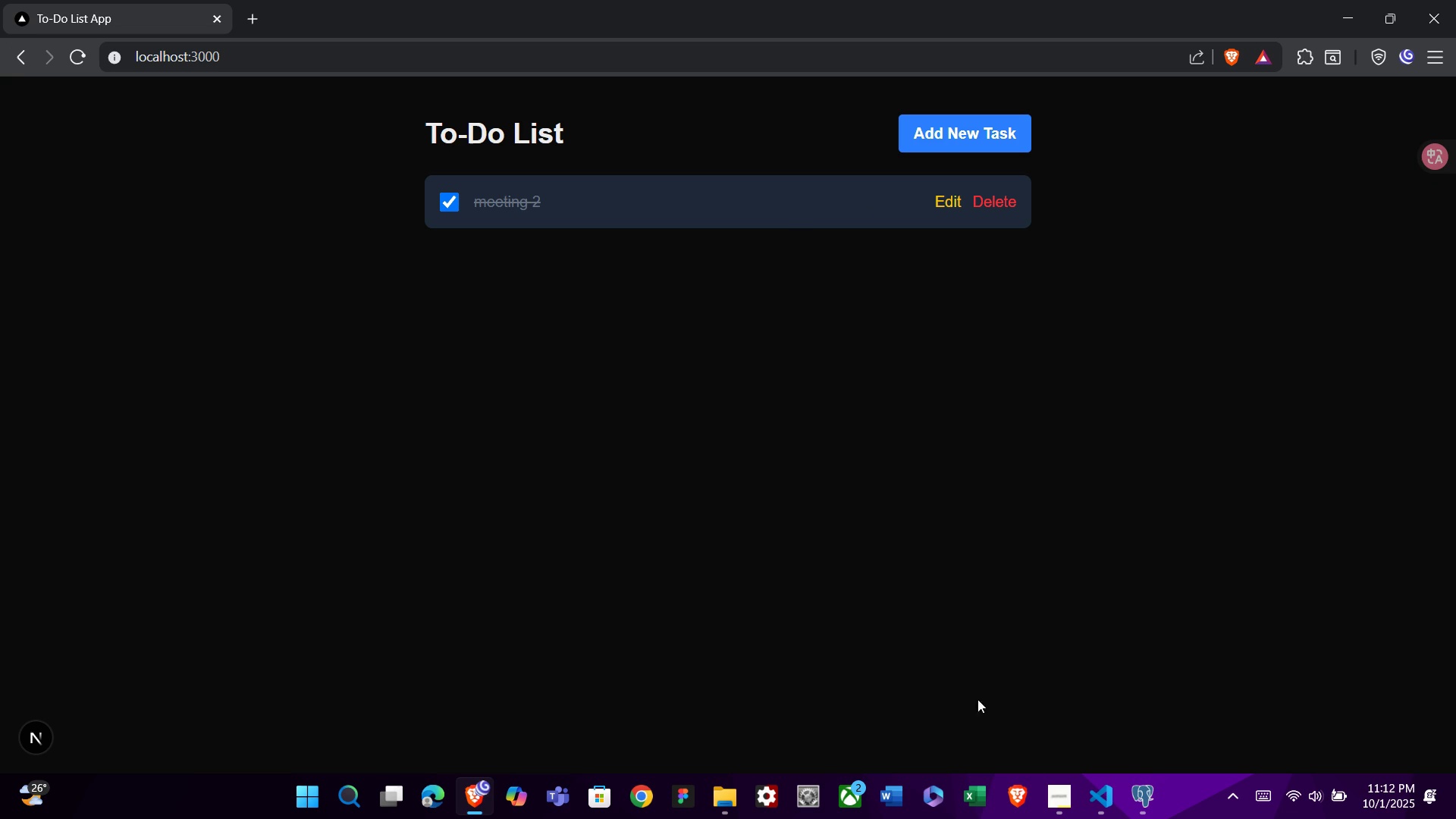 
left_click([1094, 798])
 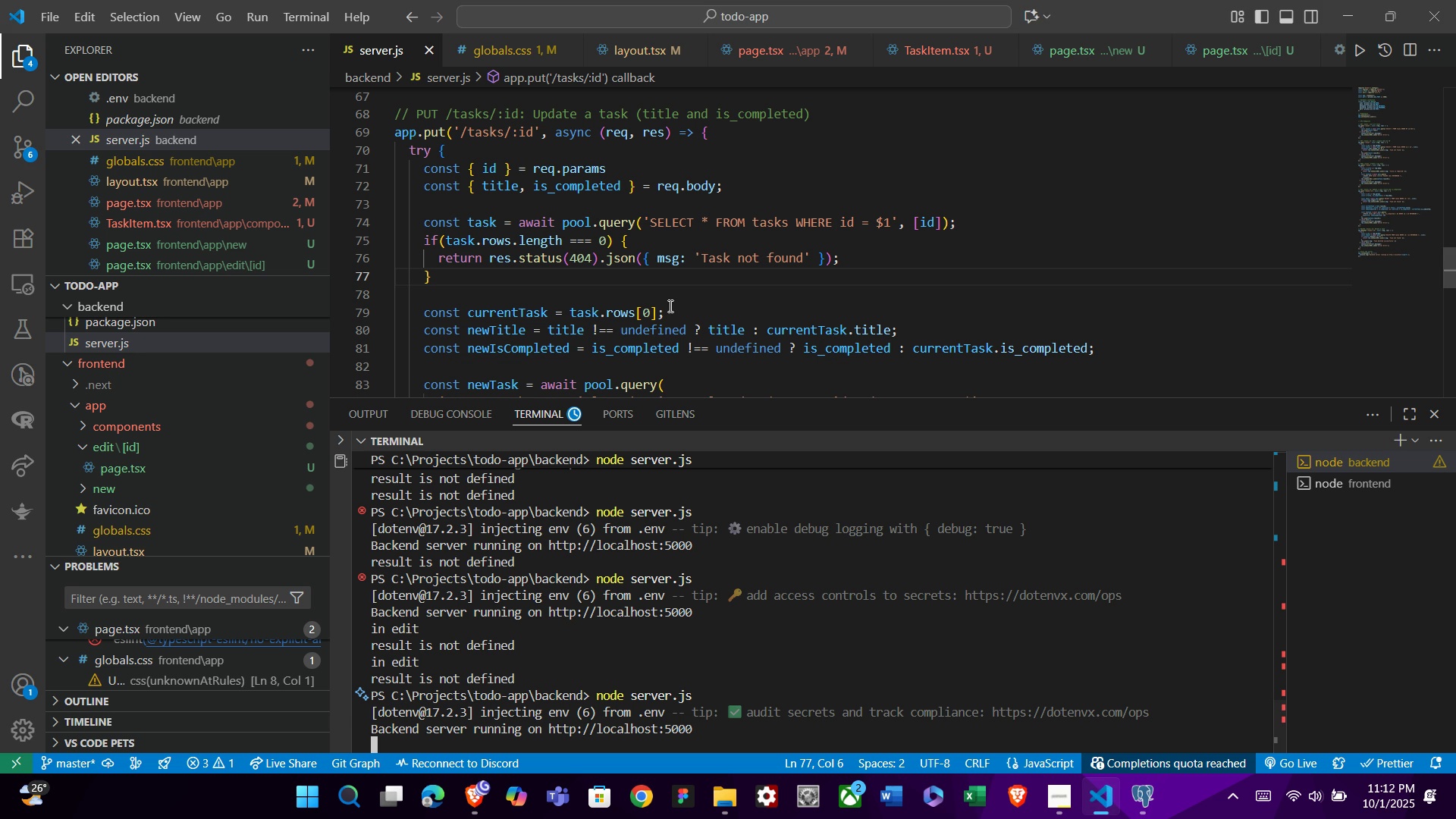 
left_click([669, 306])
 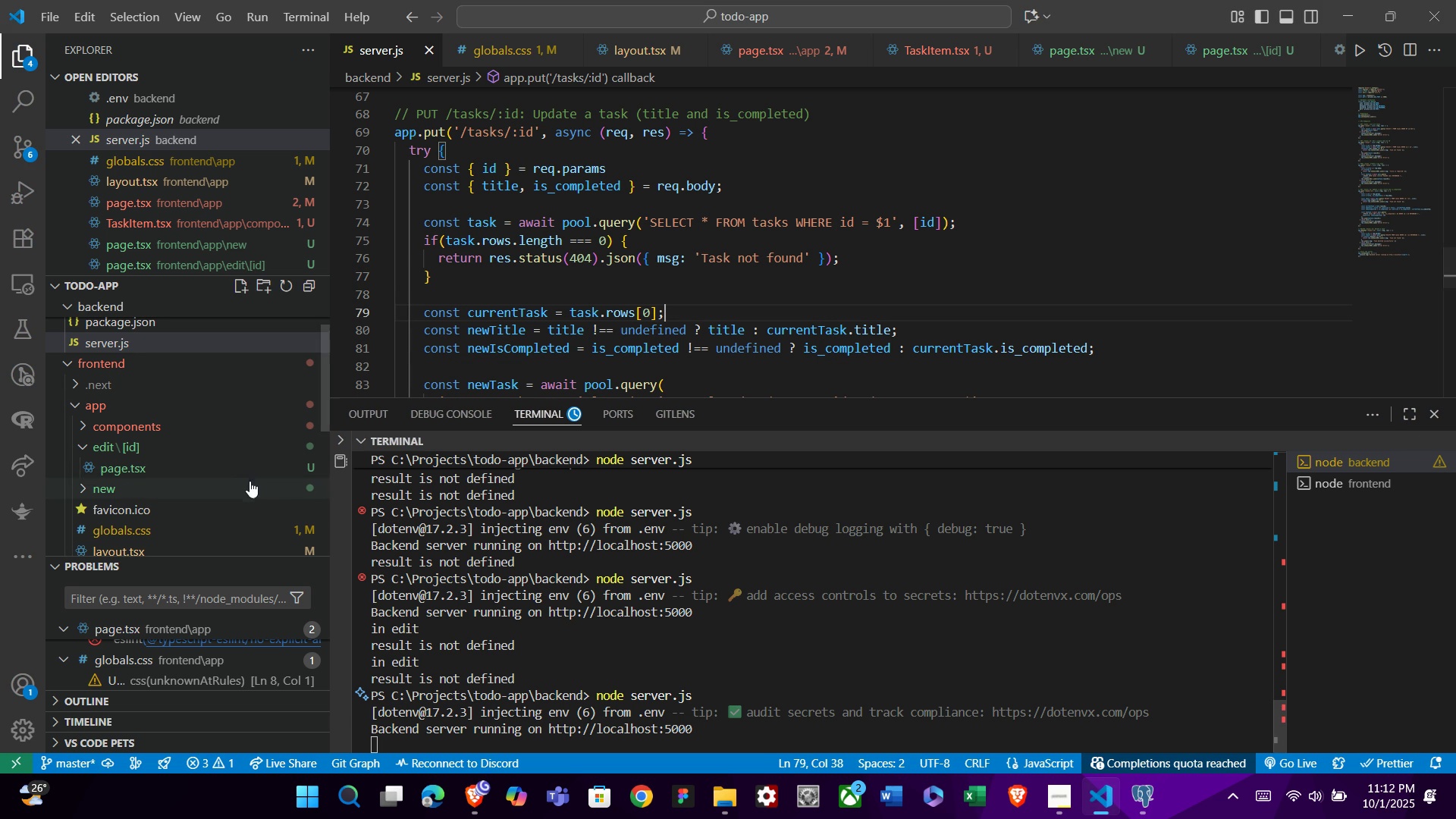 
left_click([232, 470])